 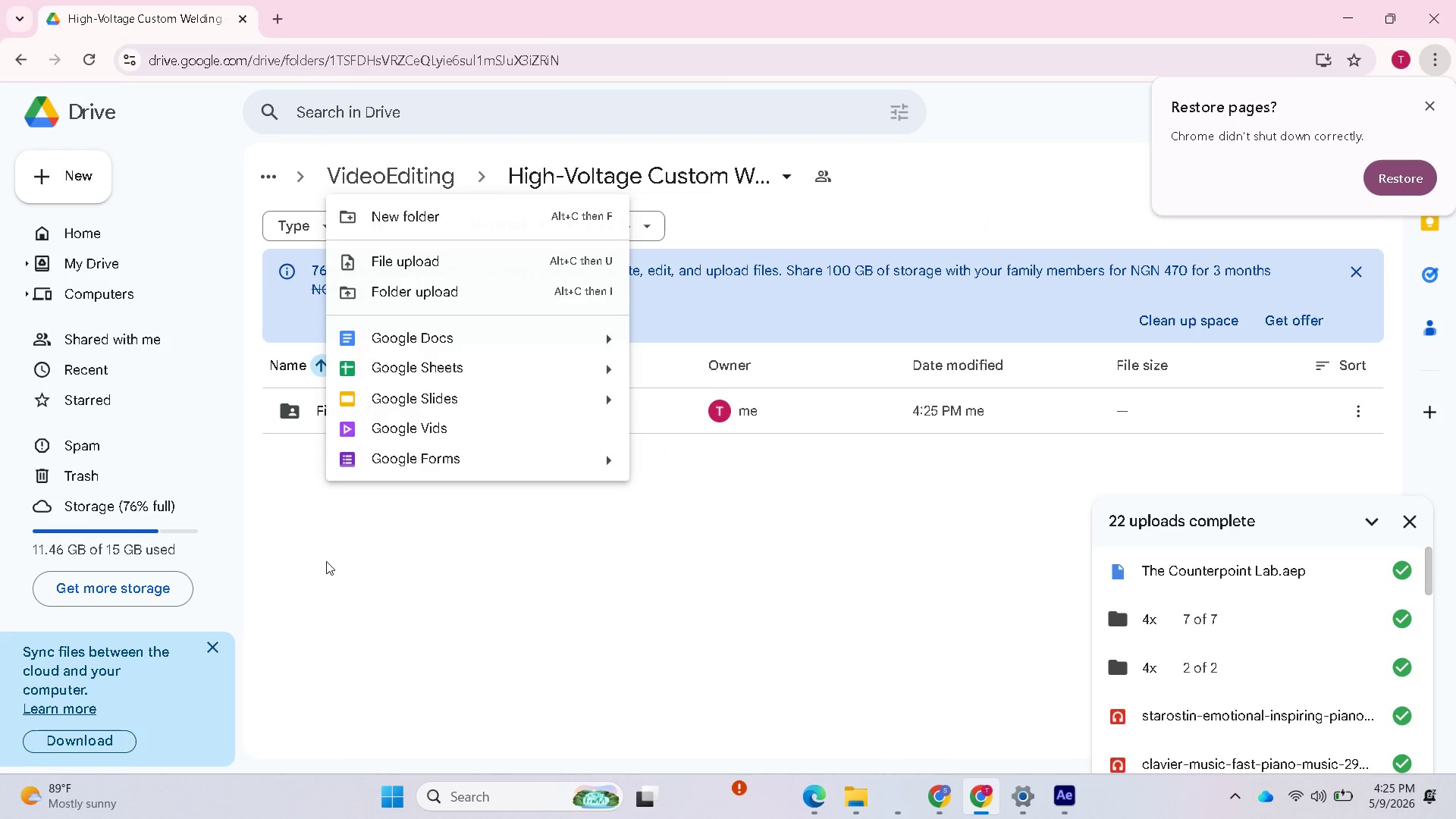 
left_click([395, 267])
 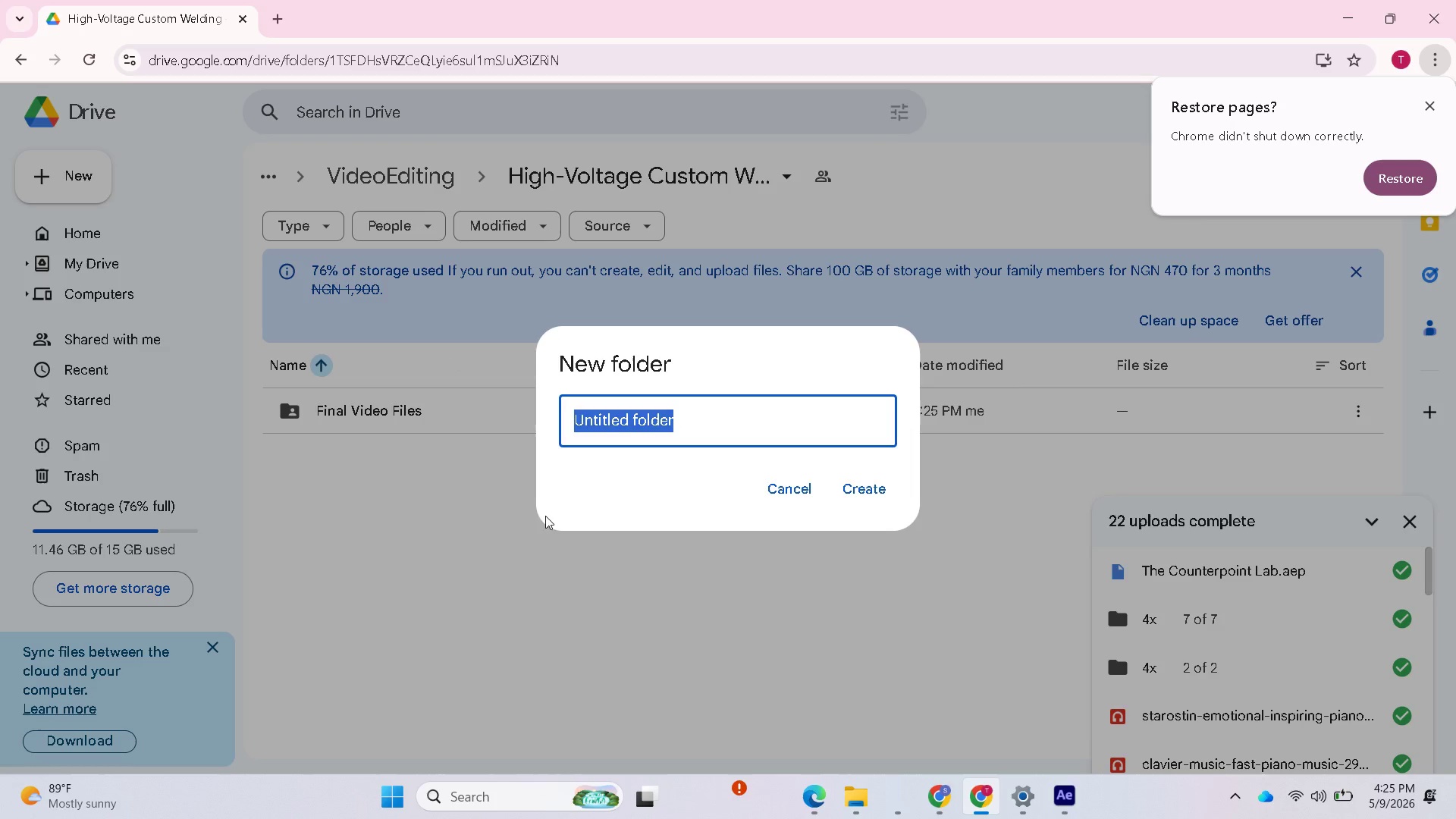 
key(Control+V)
 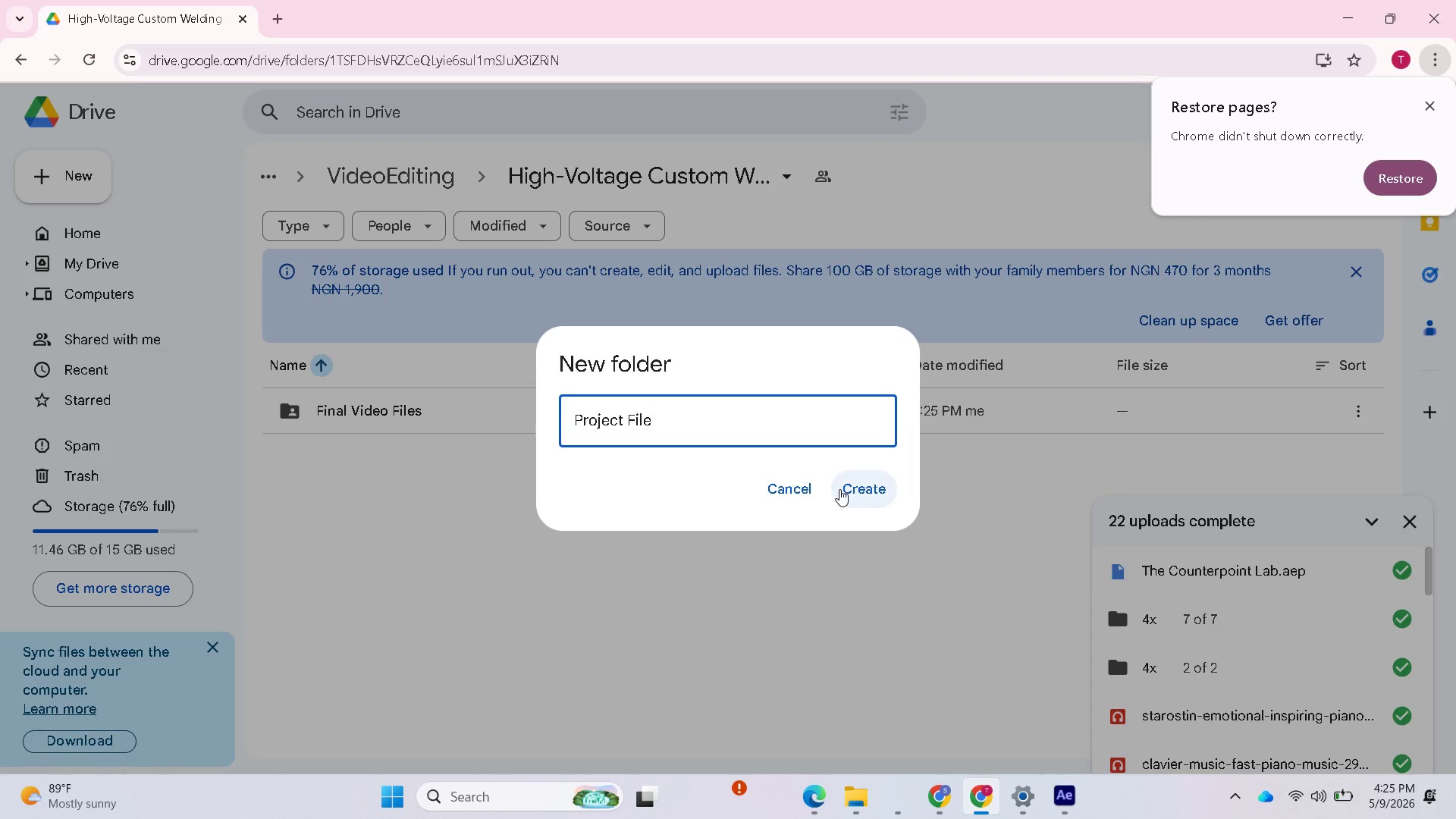 
left_click([839, 489])
 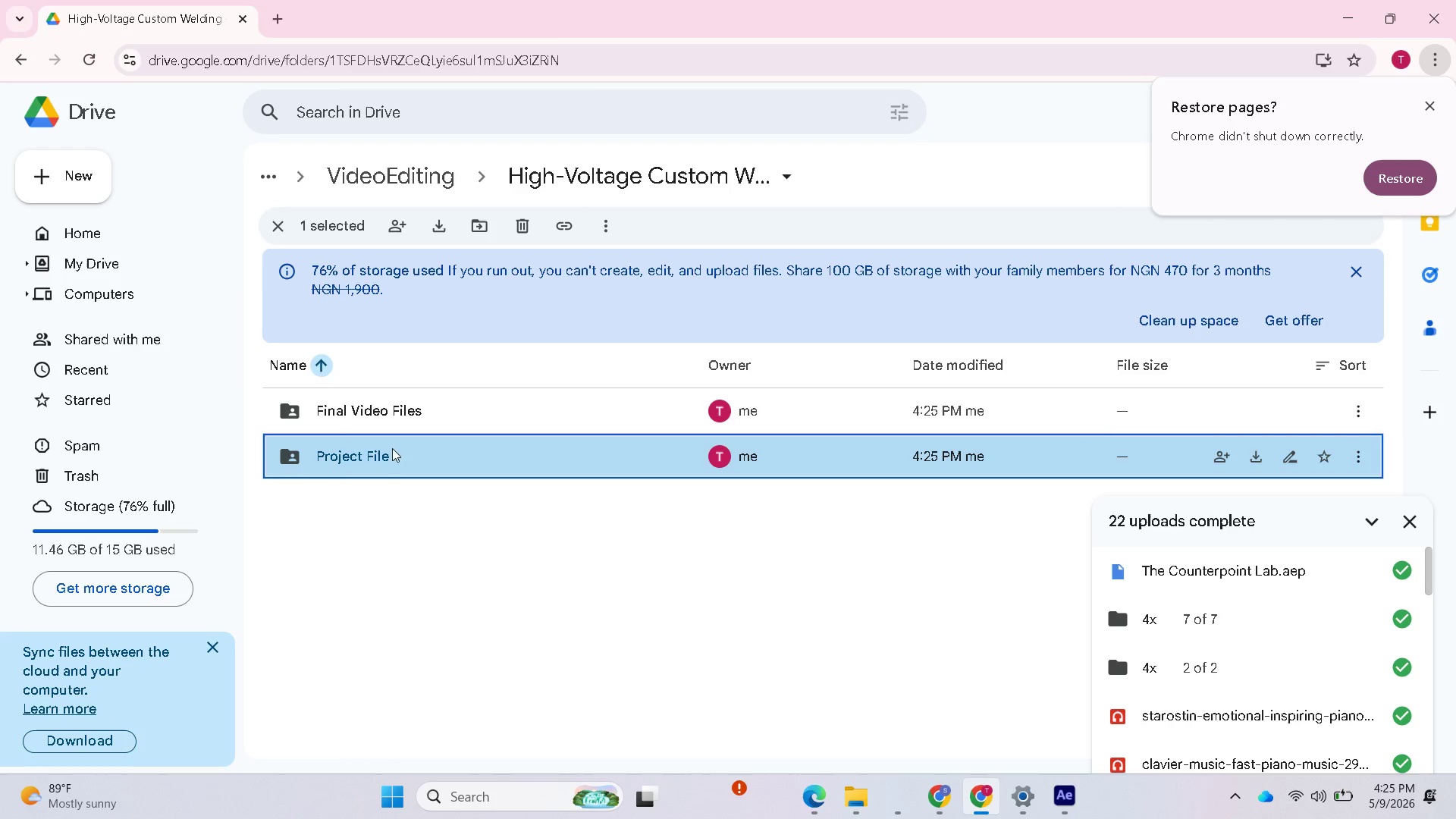 
right_click([347, 453])
 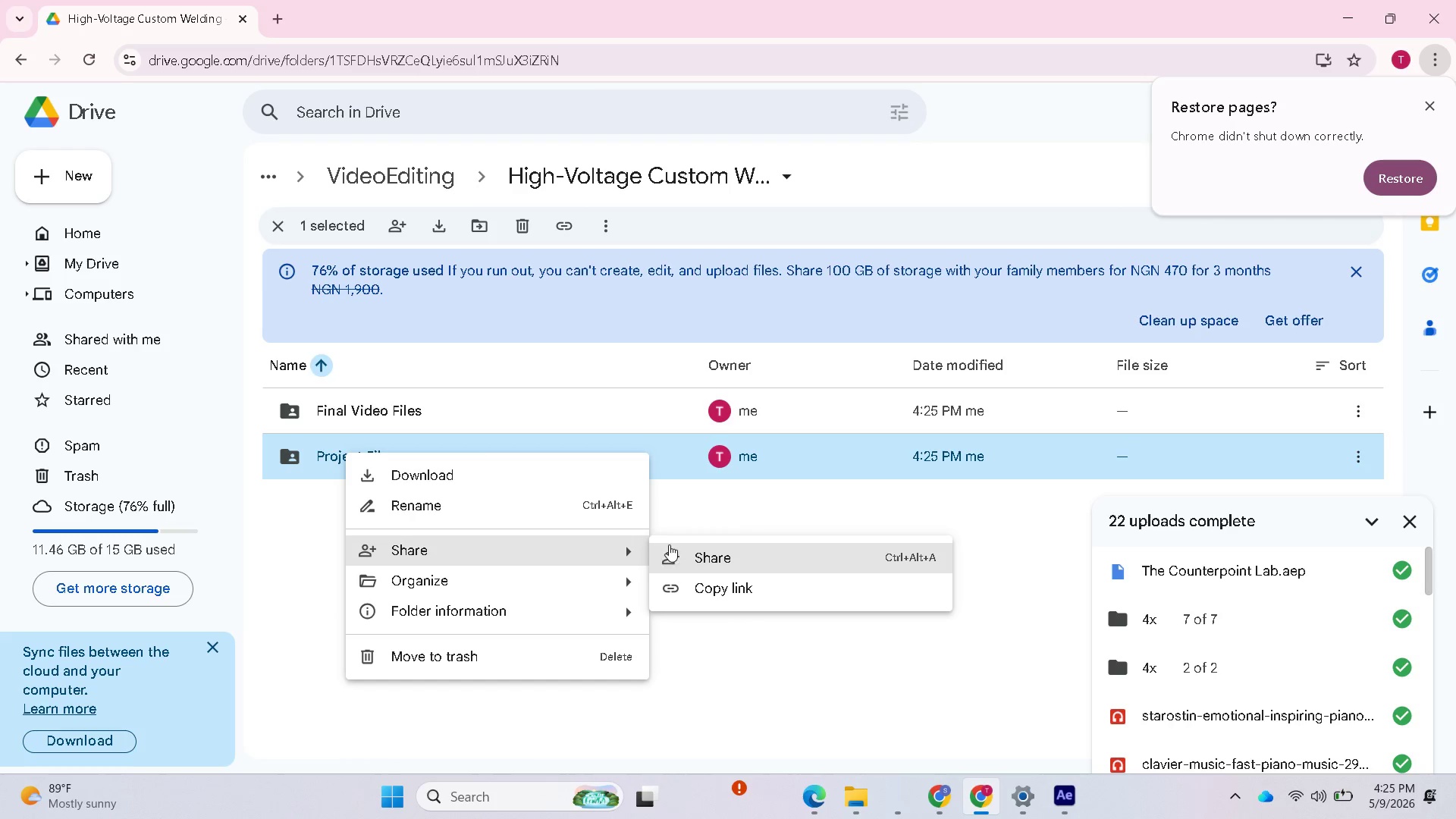 
left_click([687, 551])
 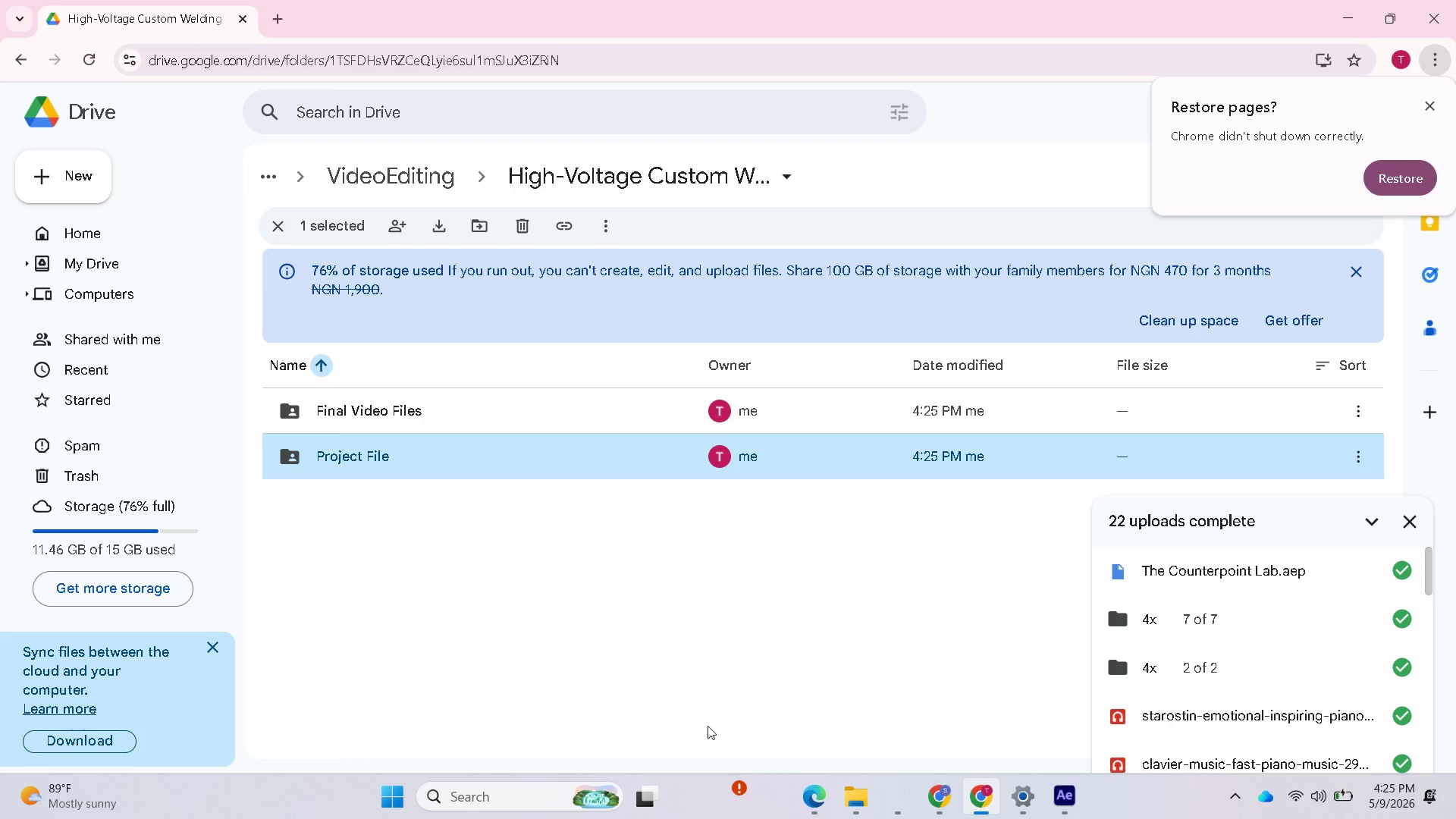 
left_click([908, 793])